 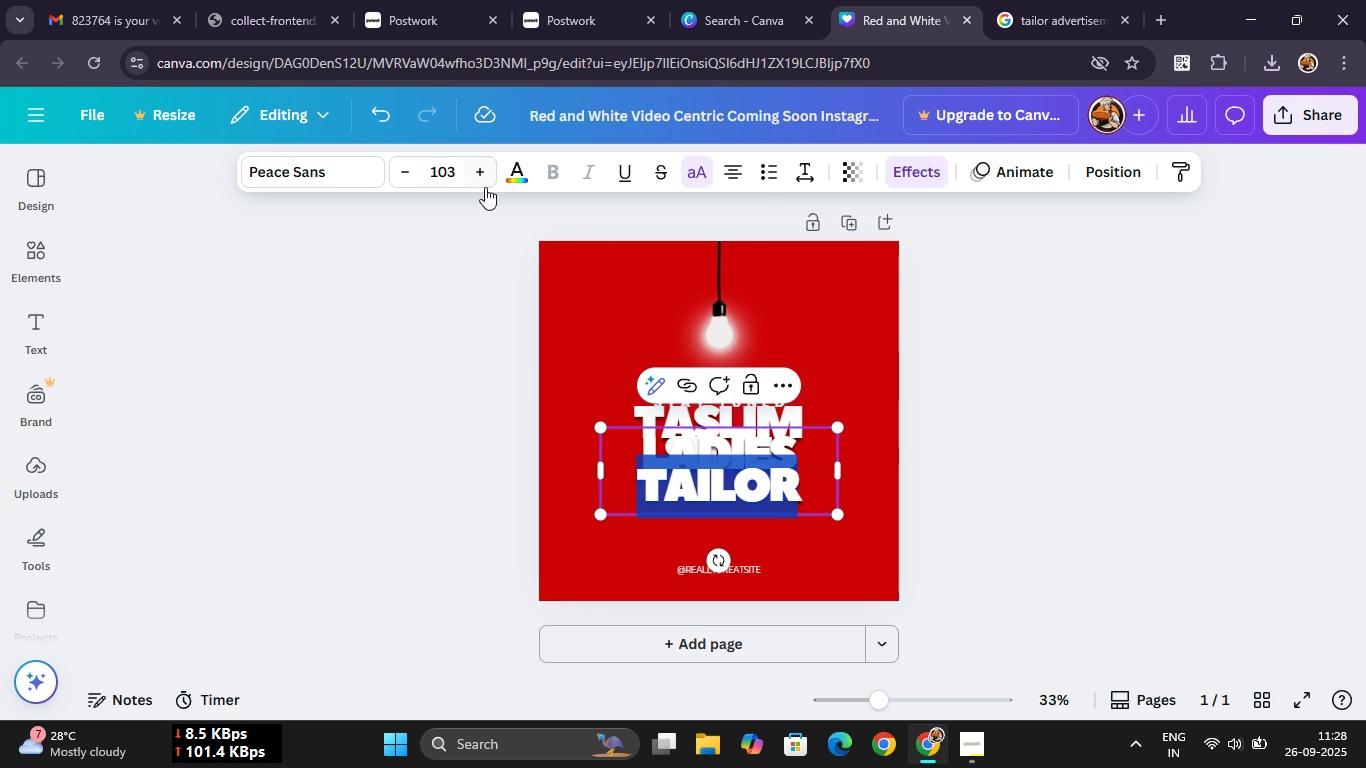 
double_click([402, 180])
 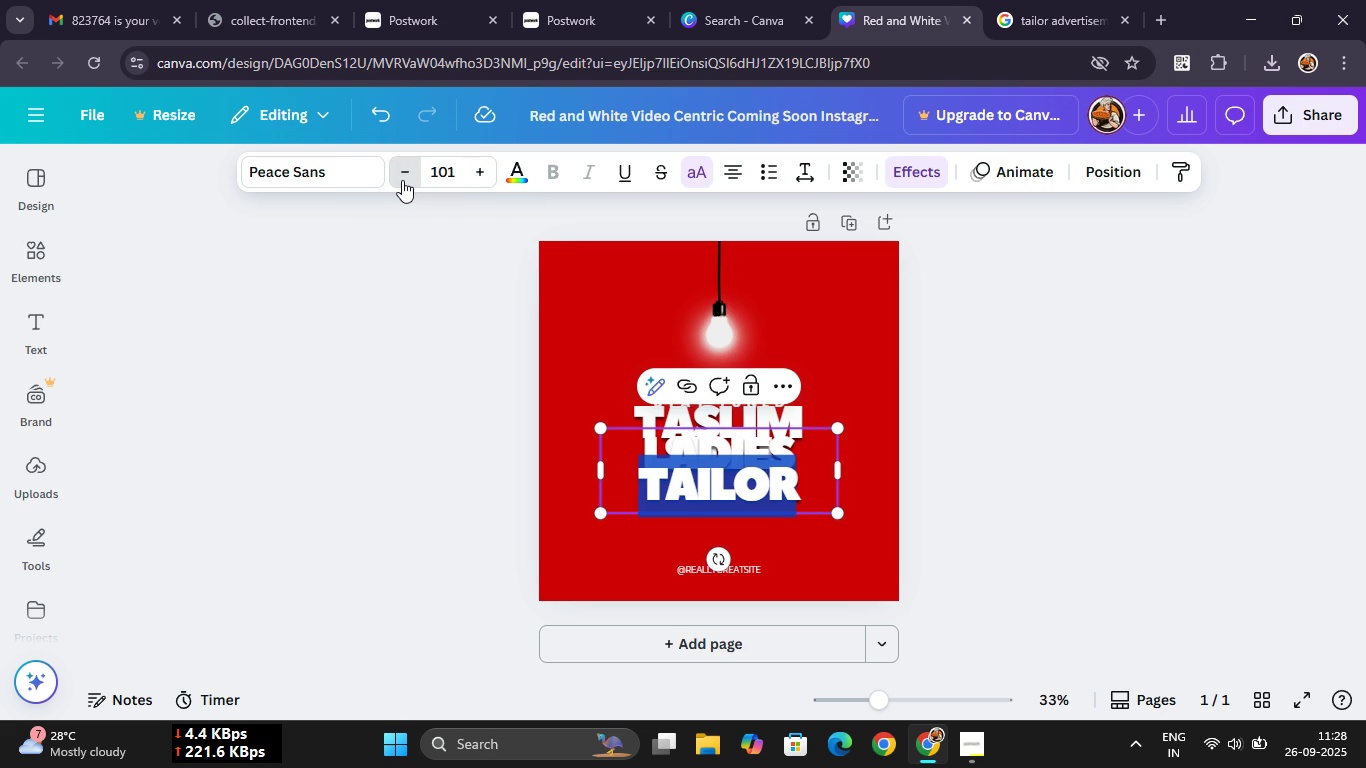 
triple_click([402, 180])
 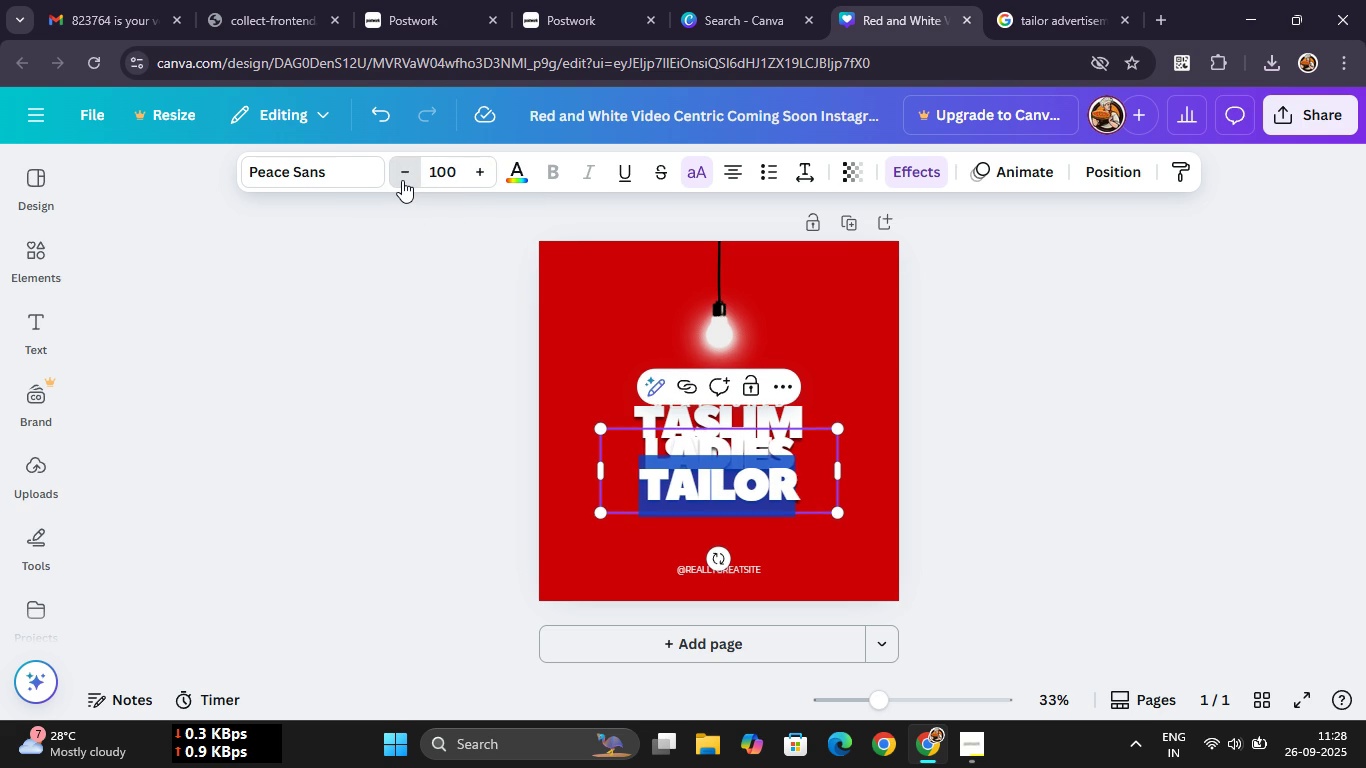 
triple_click([402, 180])
 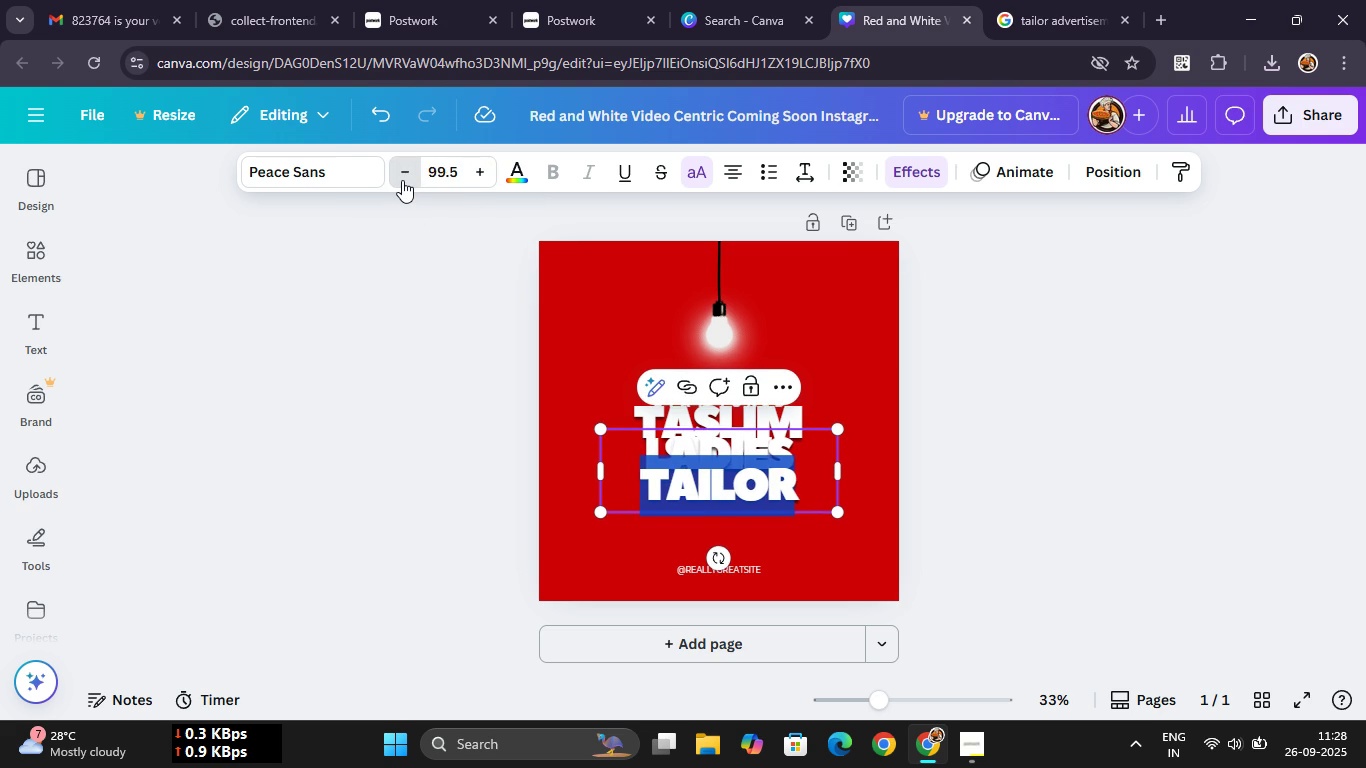 
triple_click([402, 180])
 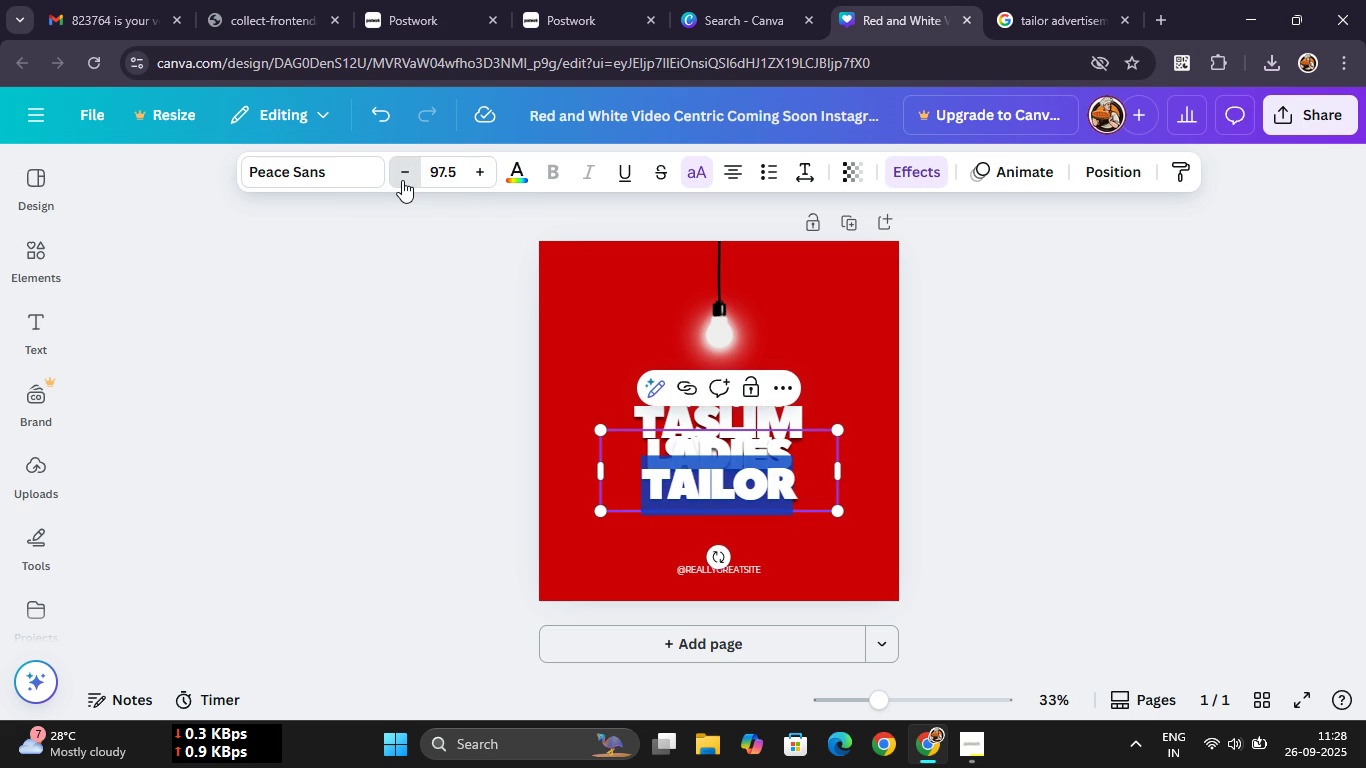 
triple_click([402, 180])
 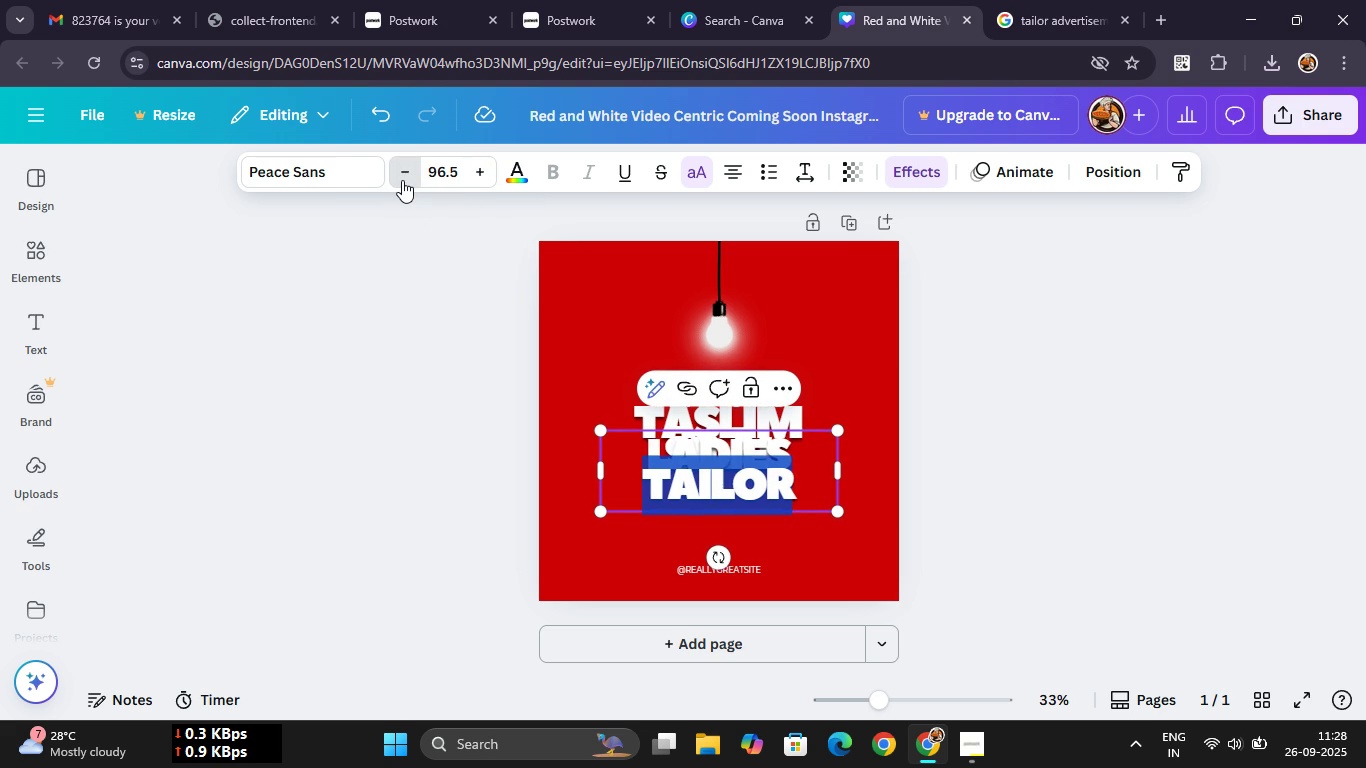 
triple_click([402, 180])
 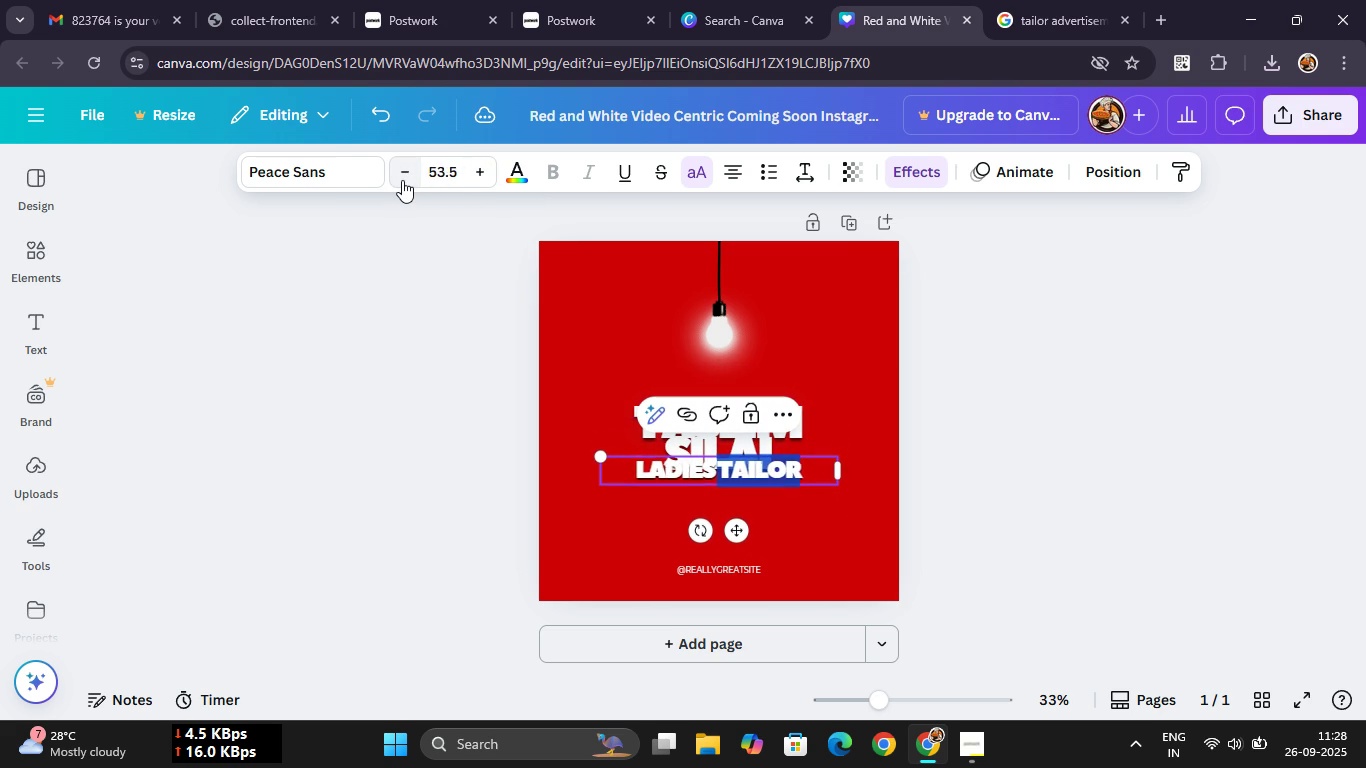 
wait(6.35)
 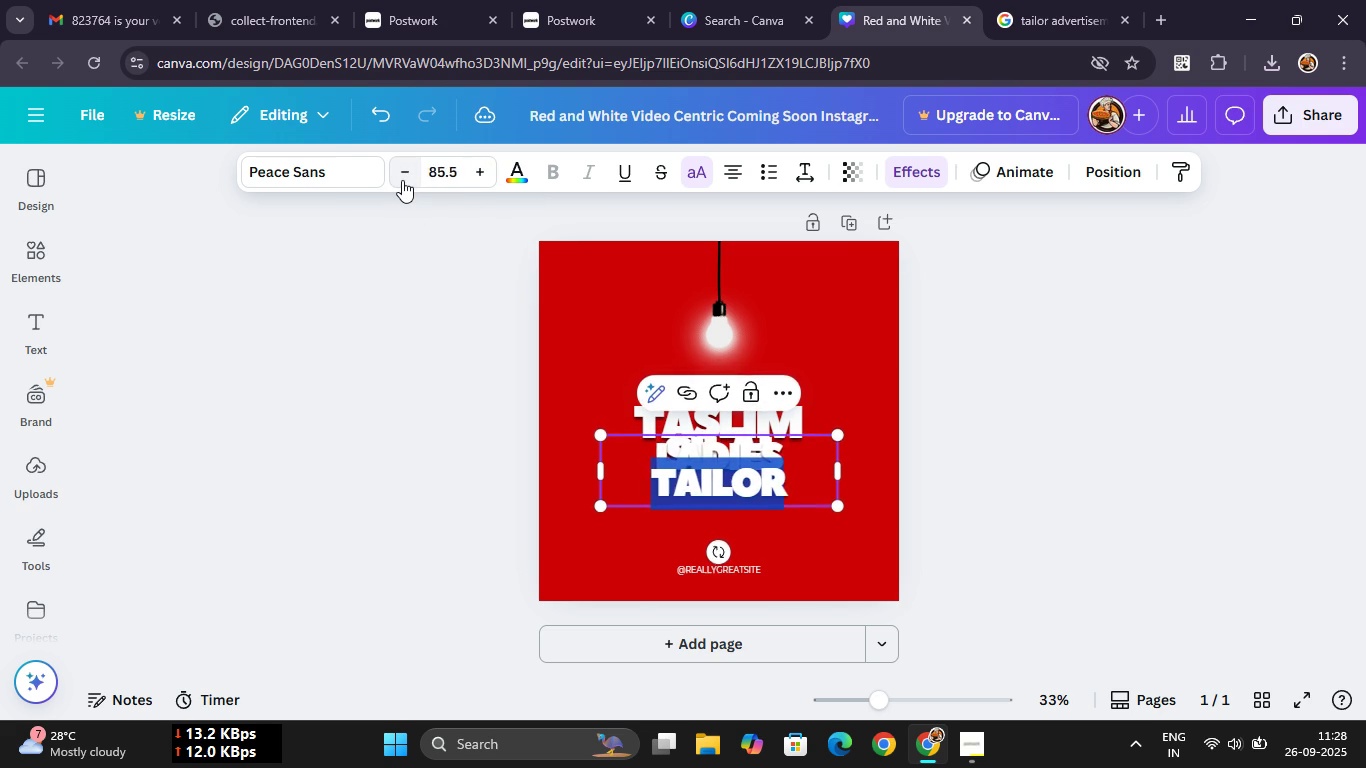 
triple_click([402, 180])
 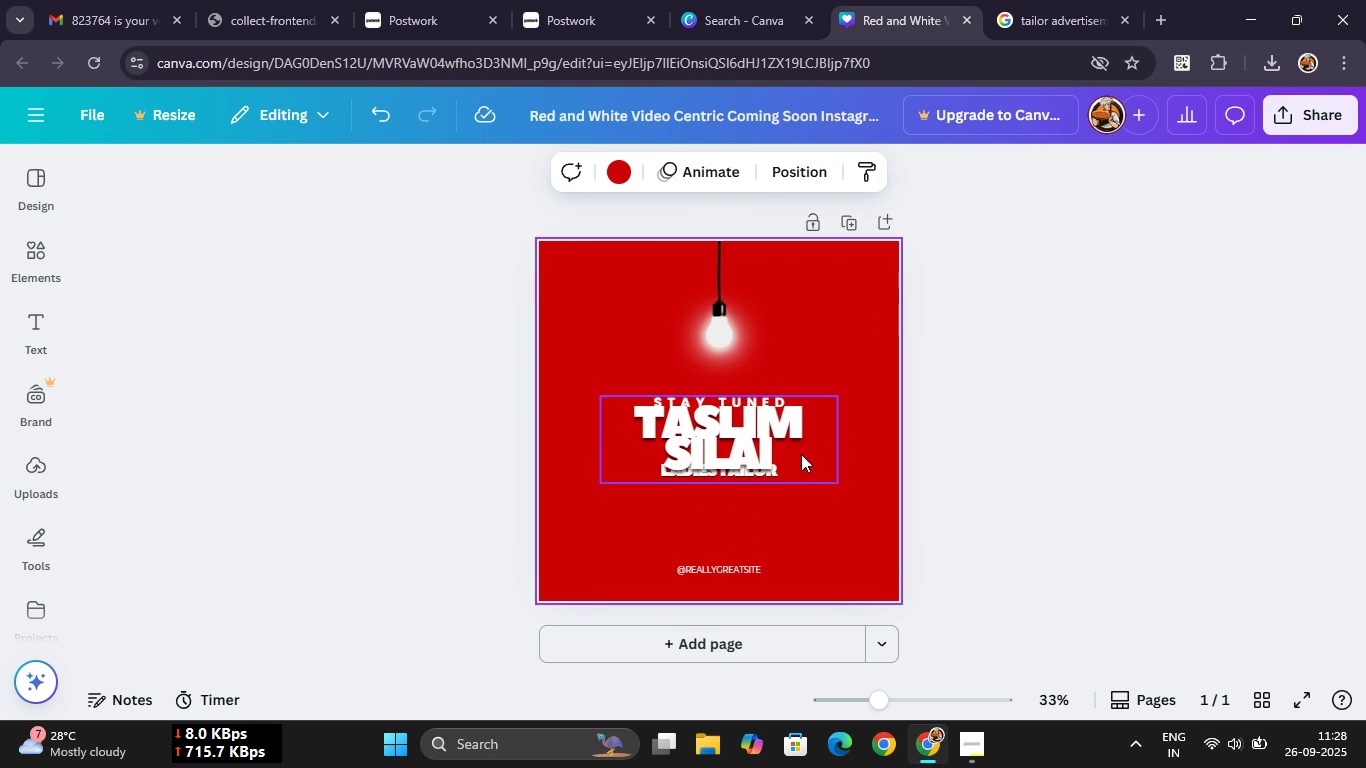 
left_click([759, 433])